 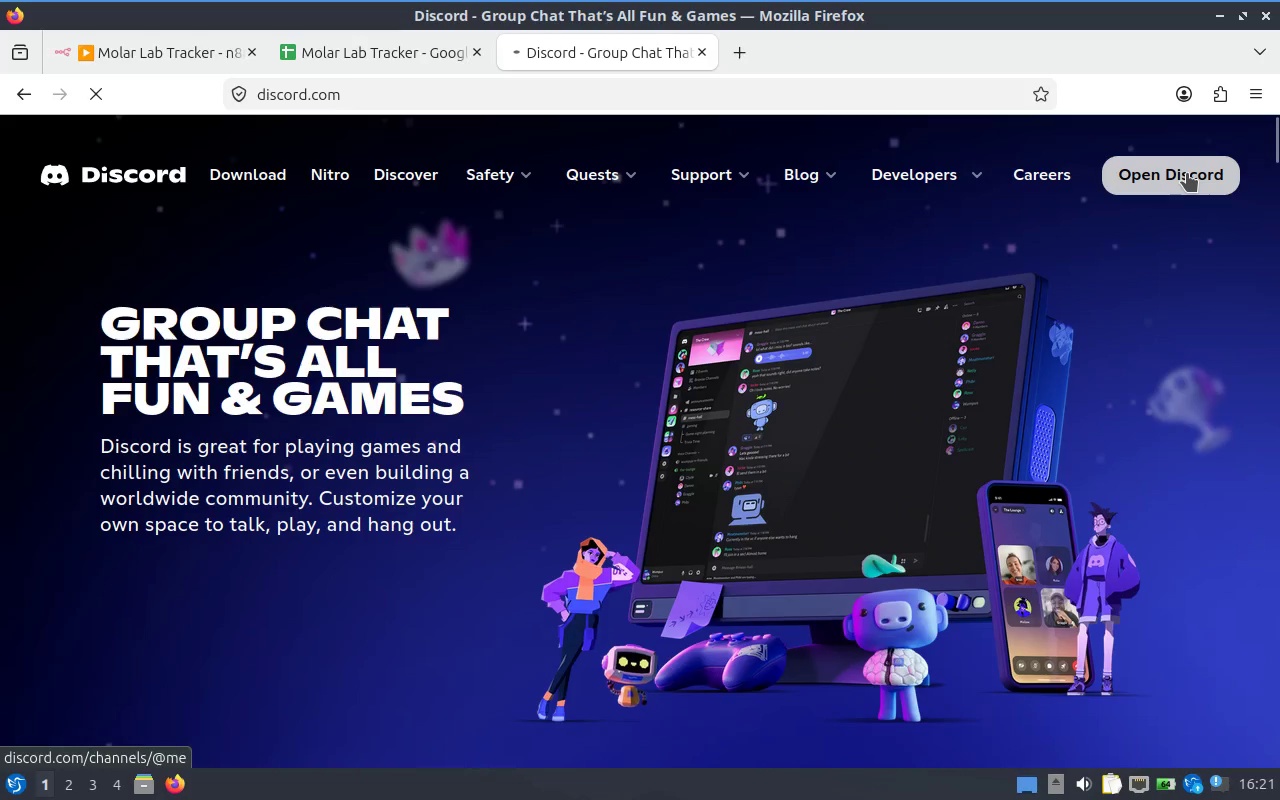 
mouse_move([503, 97])
 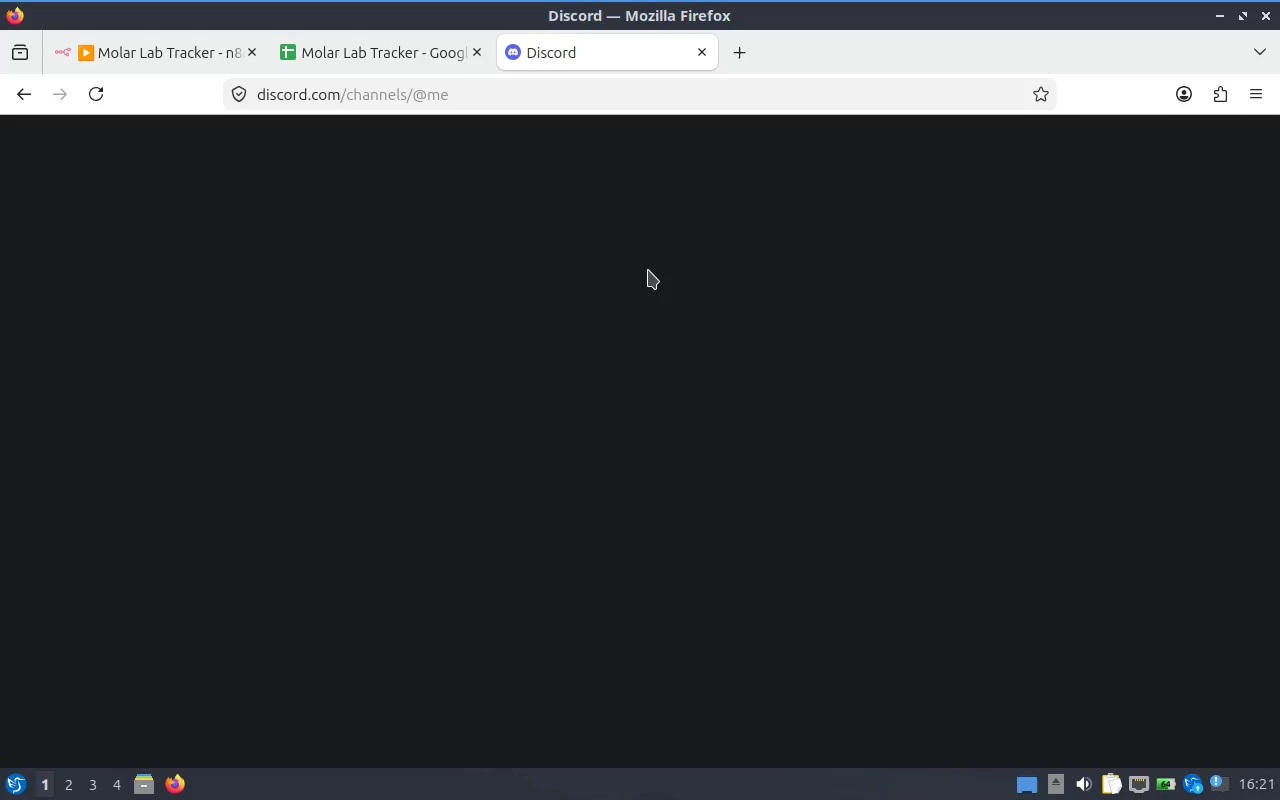 
wait(11.46)
 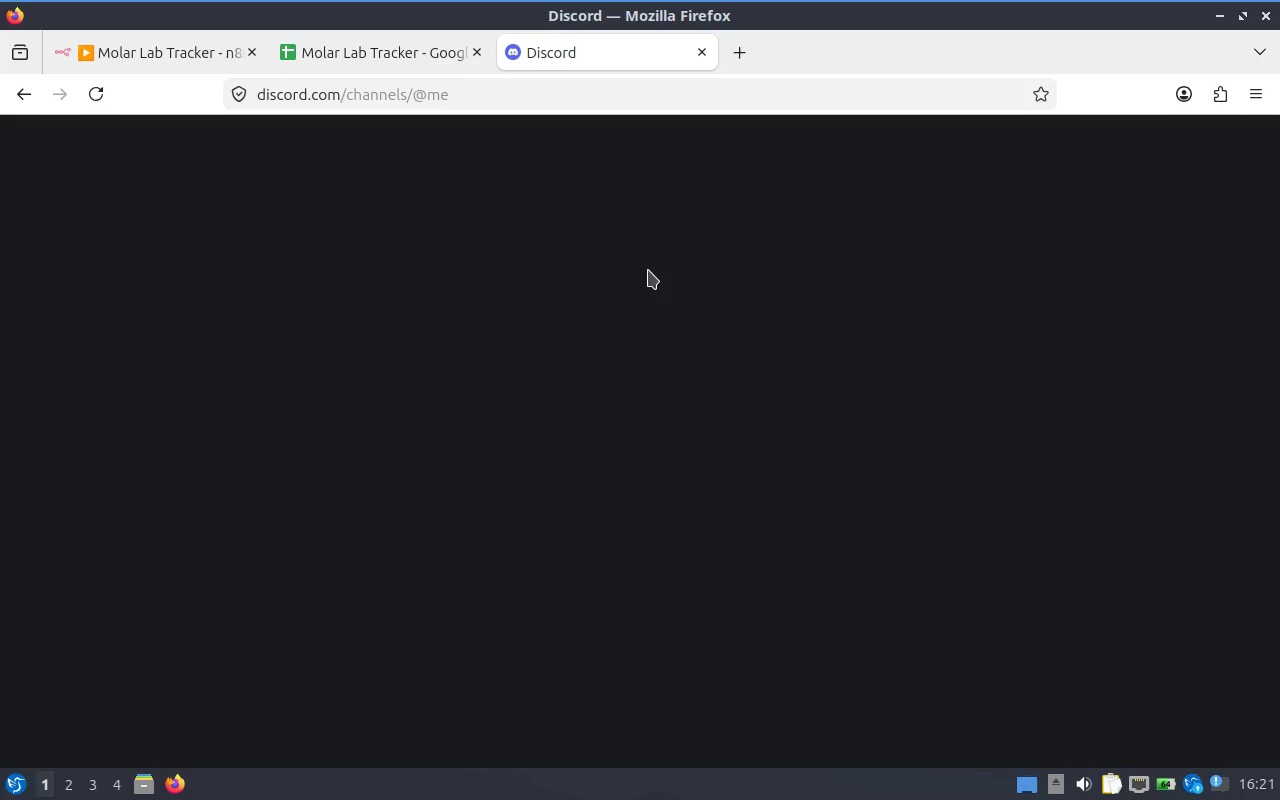 
mouse_move([610, 297])
 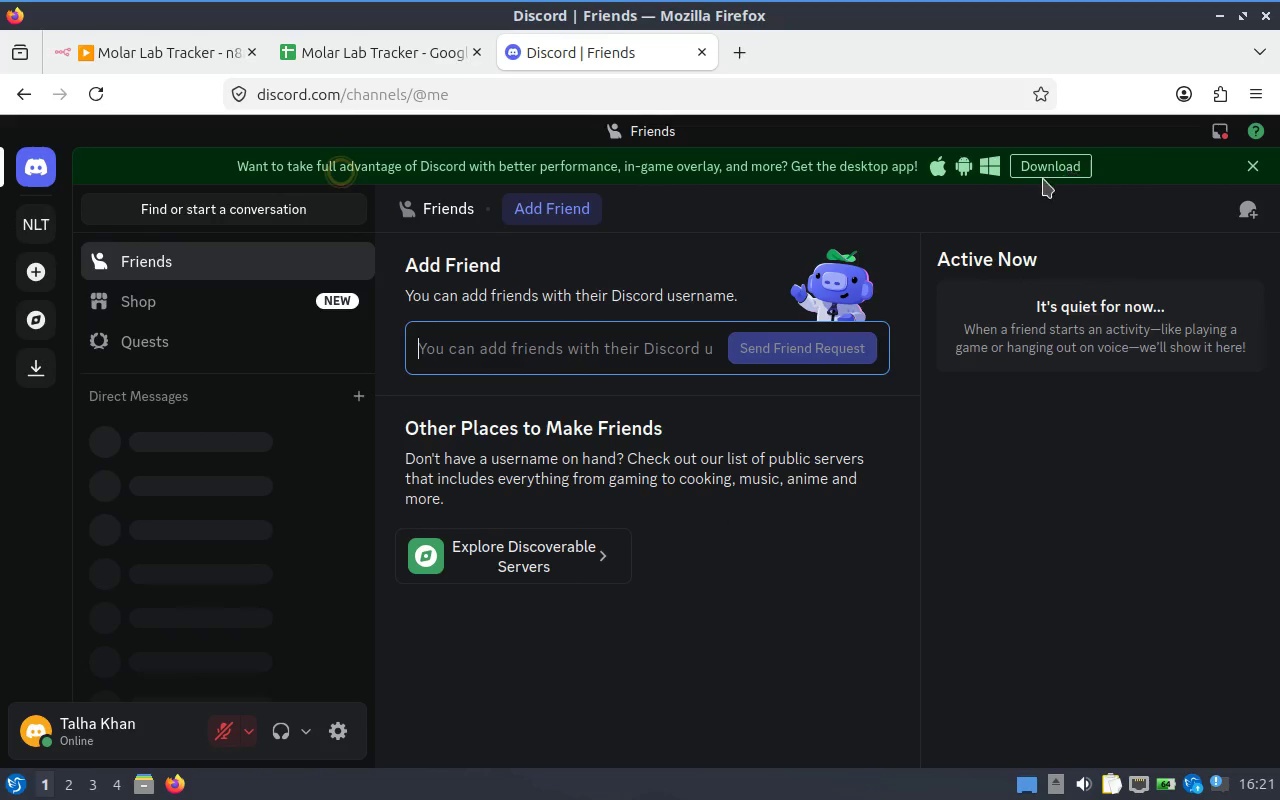 
wait(5.89)
 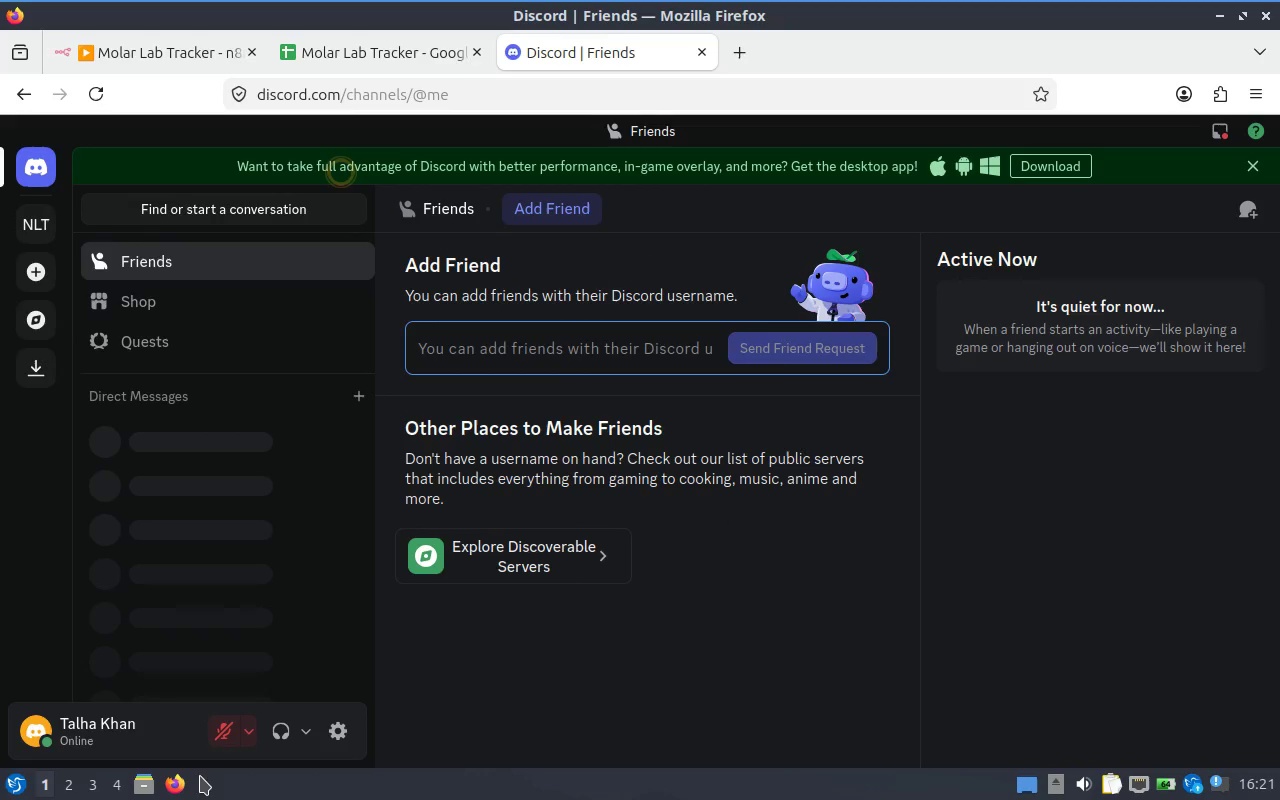 
left_click([1260, 166])
 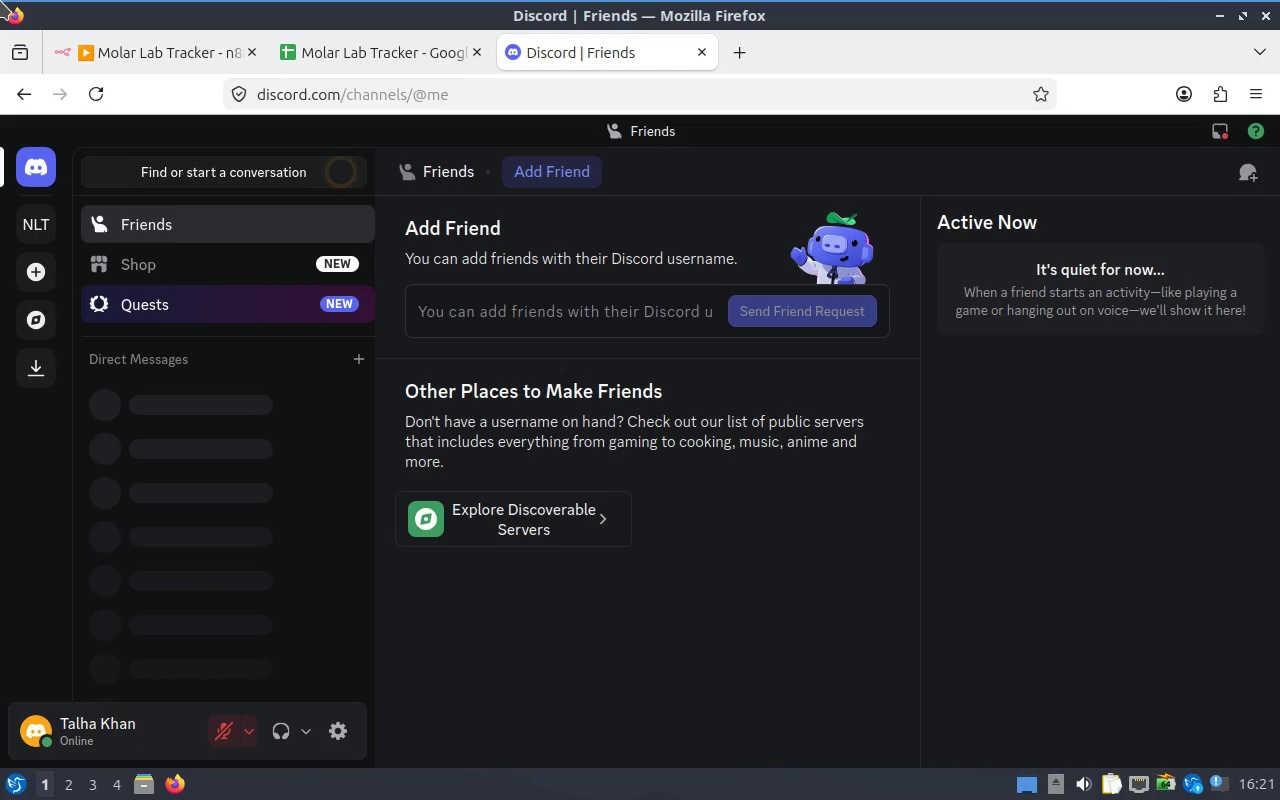 
wait(26.68)
 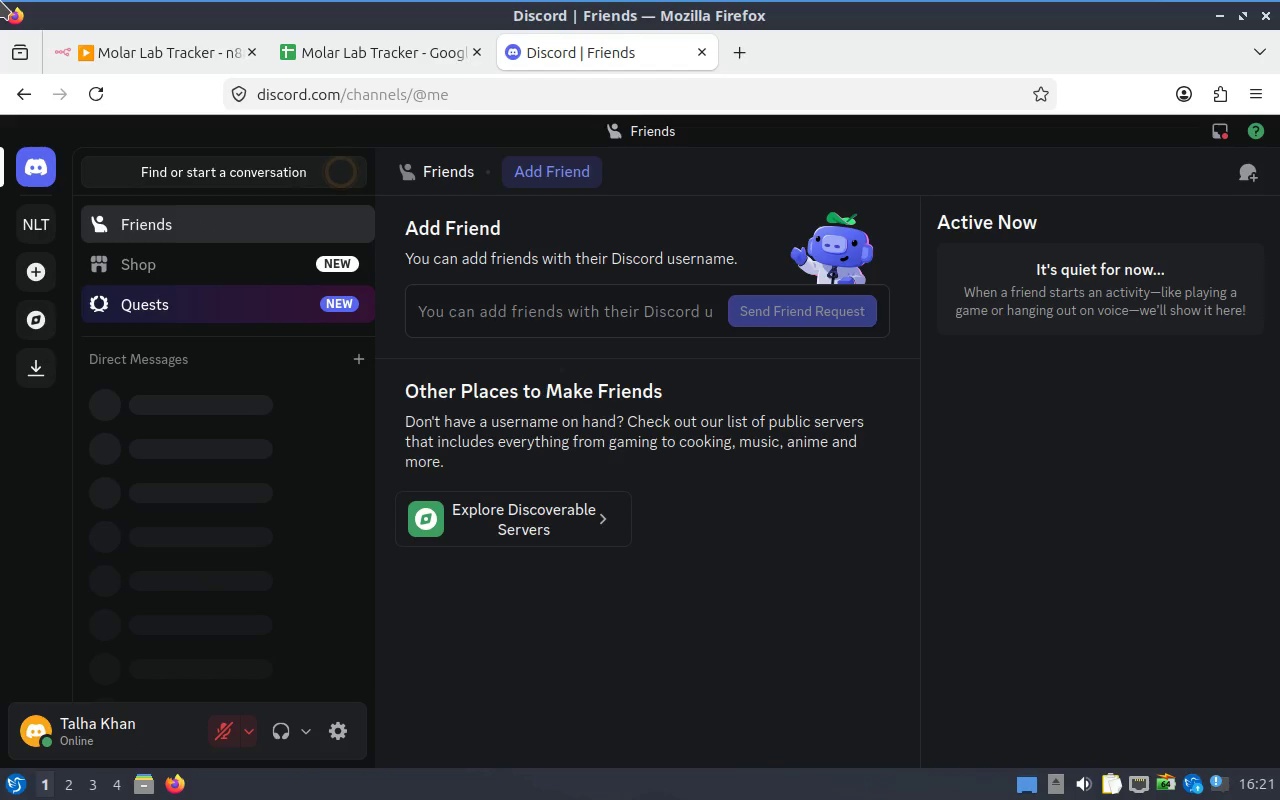 
left_click([110, 101])
 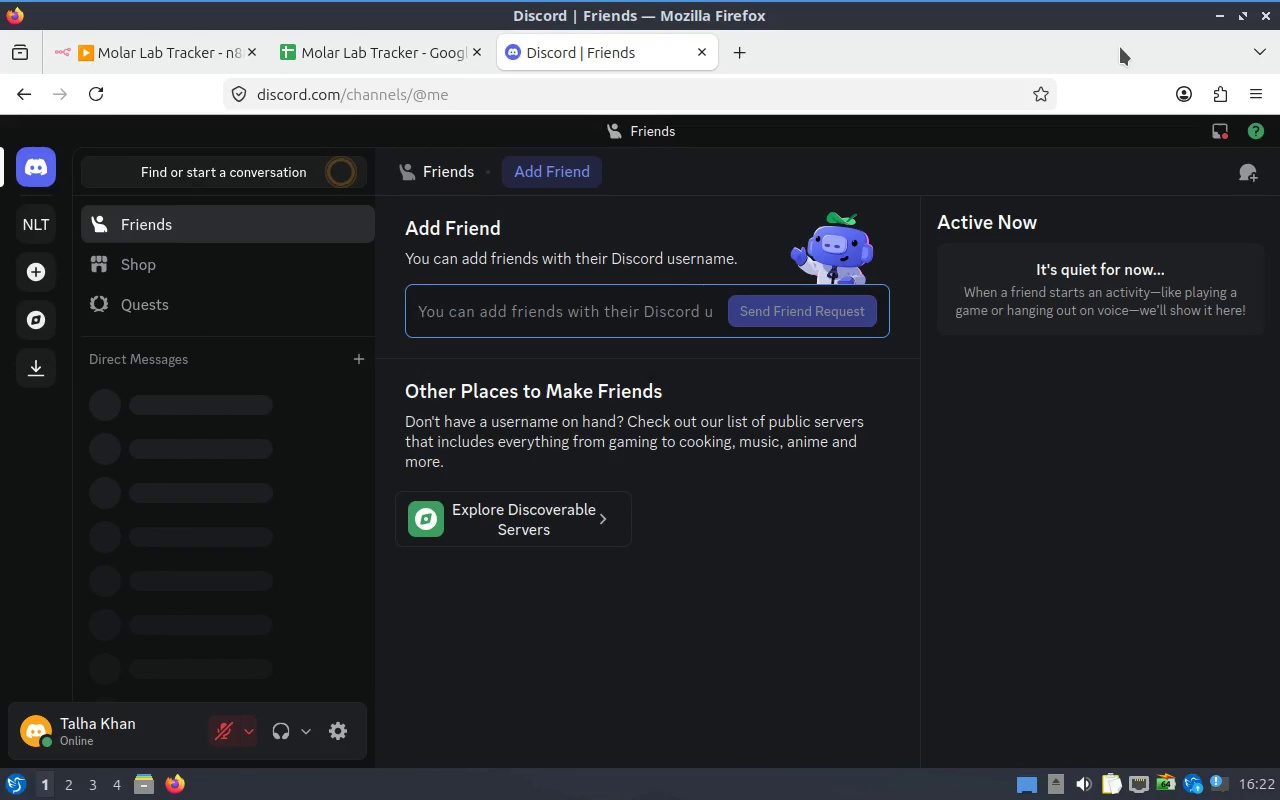 
wait(27.78)
 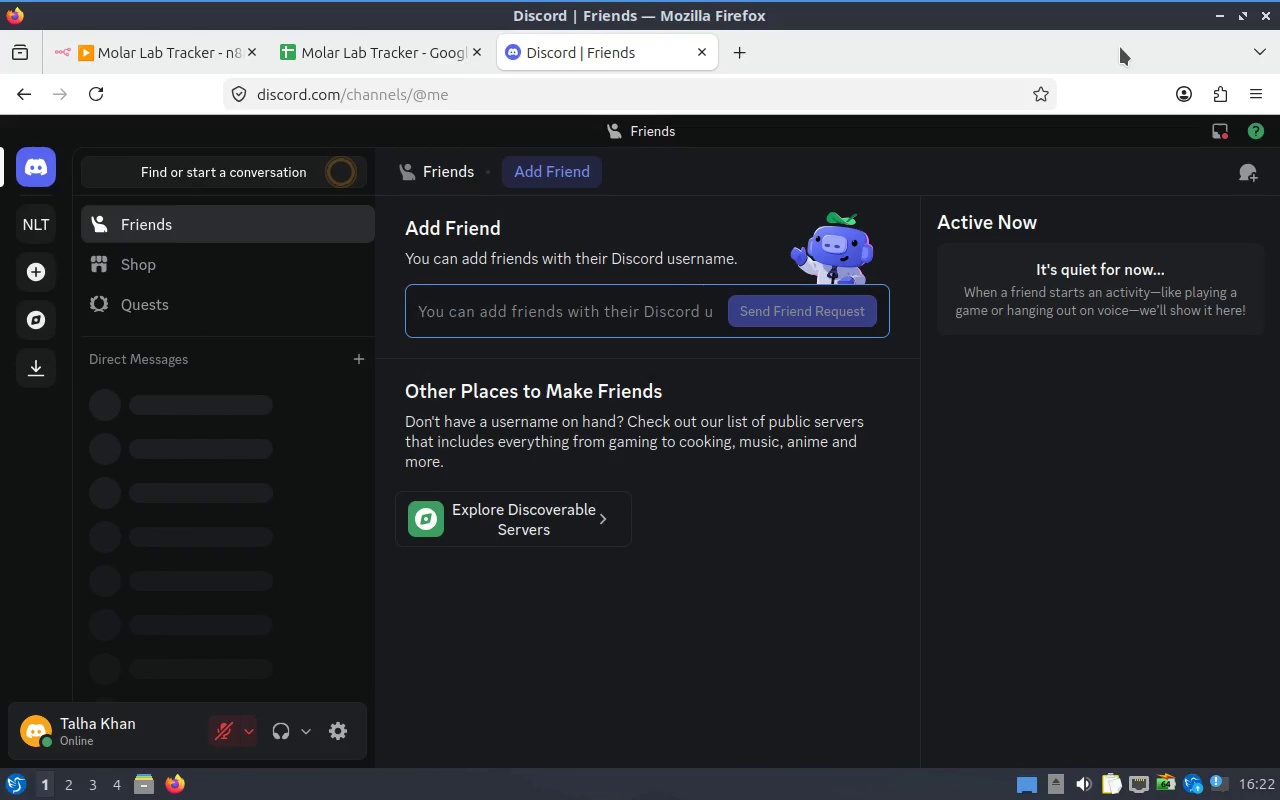 
left_click([35, 742])
 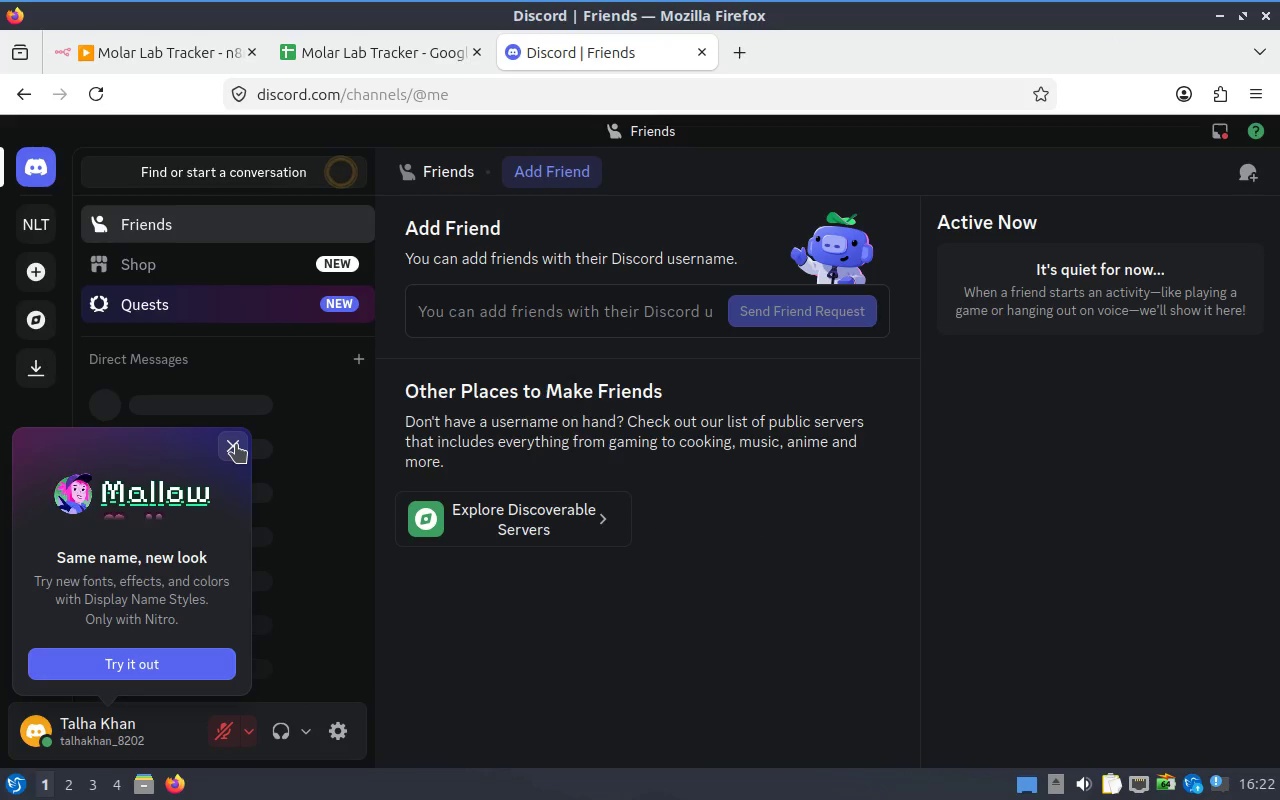 
left_click([236, 444])
 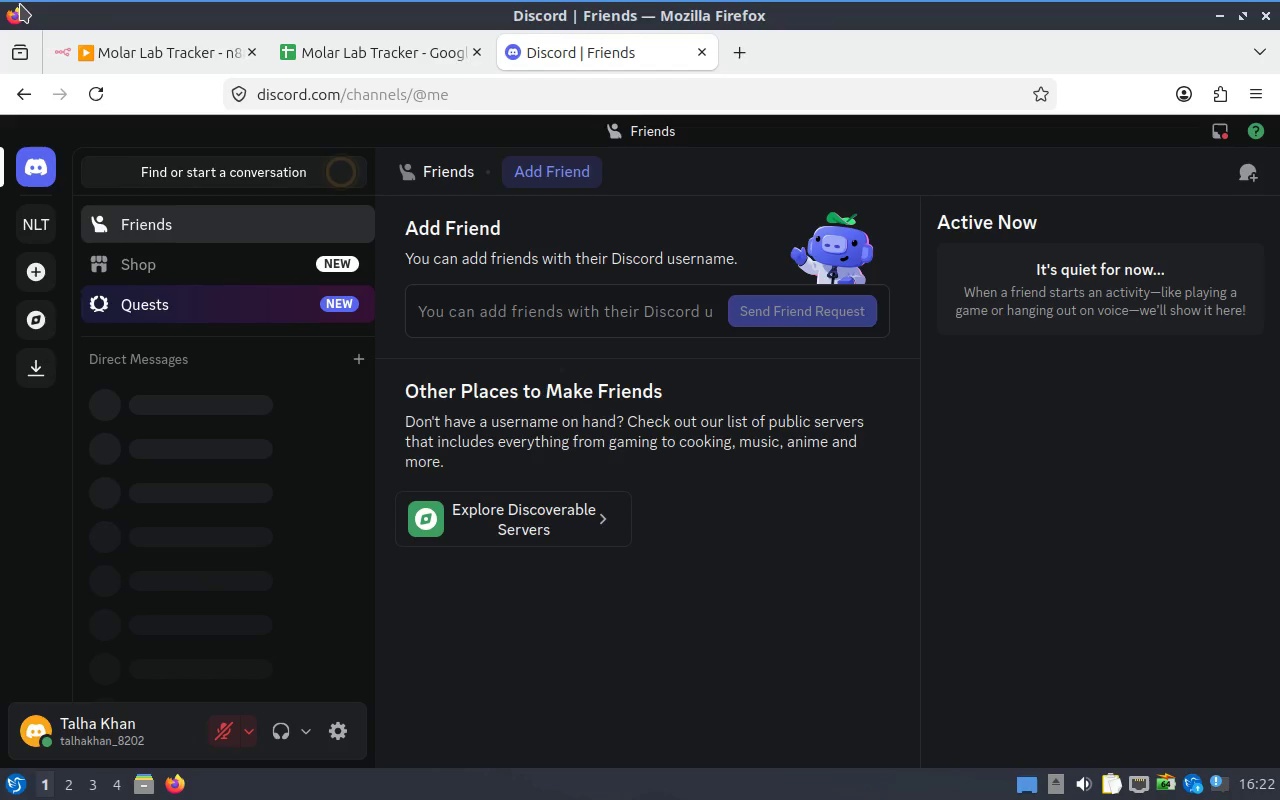 
wait(15.38)
 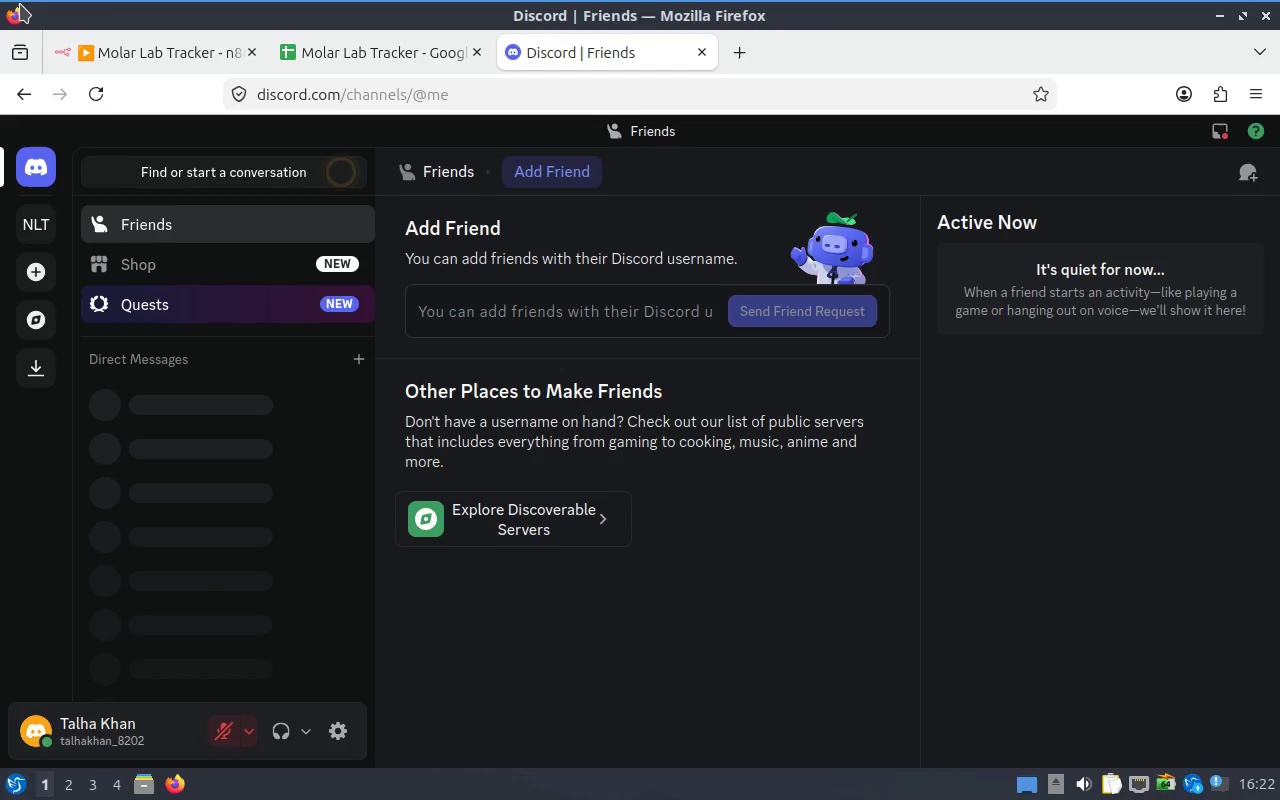 
left_click([352, 364])
 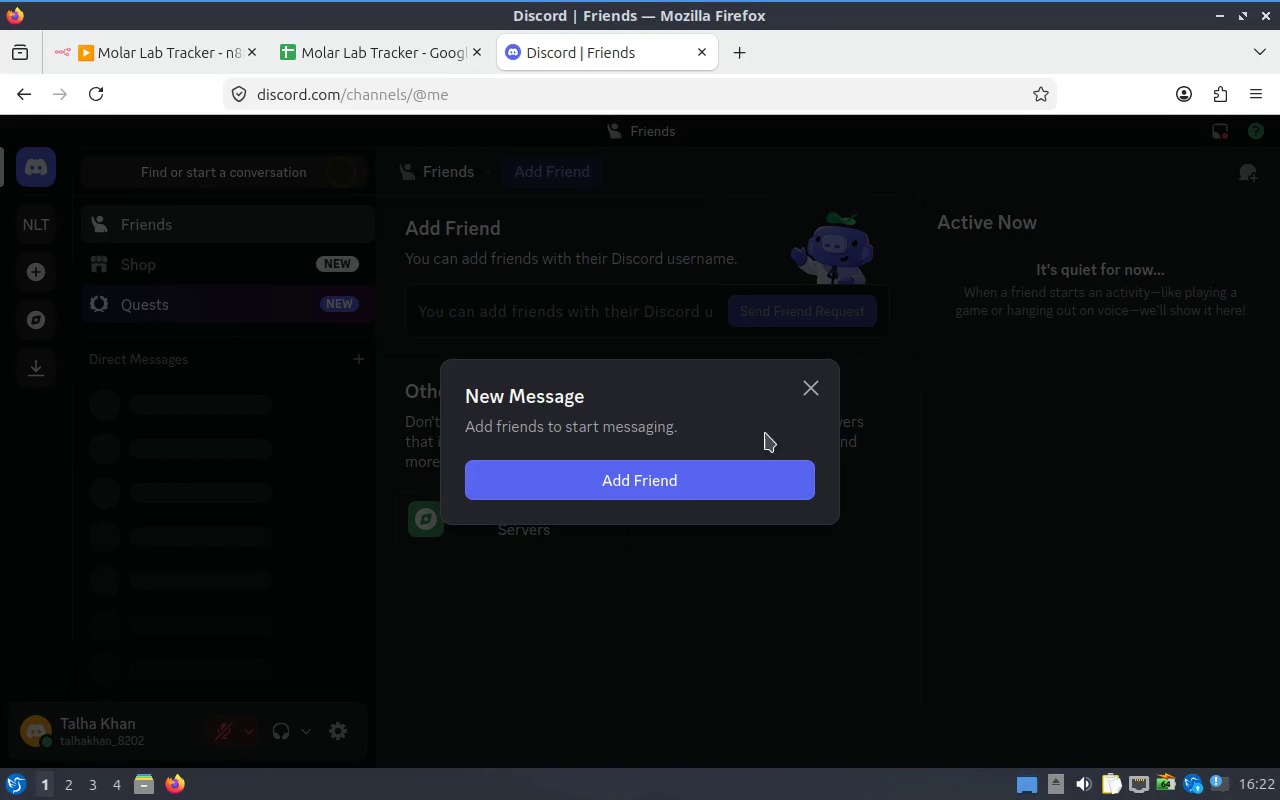 
left_click([814, 377])
 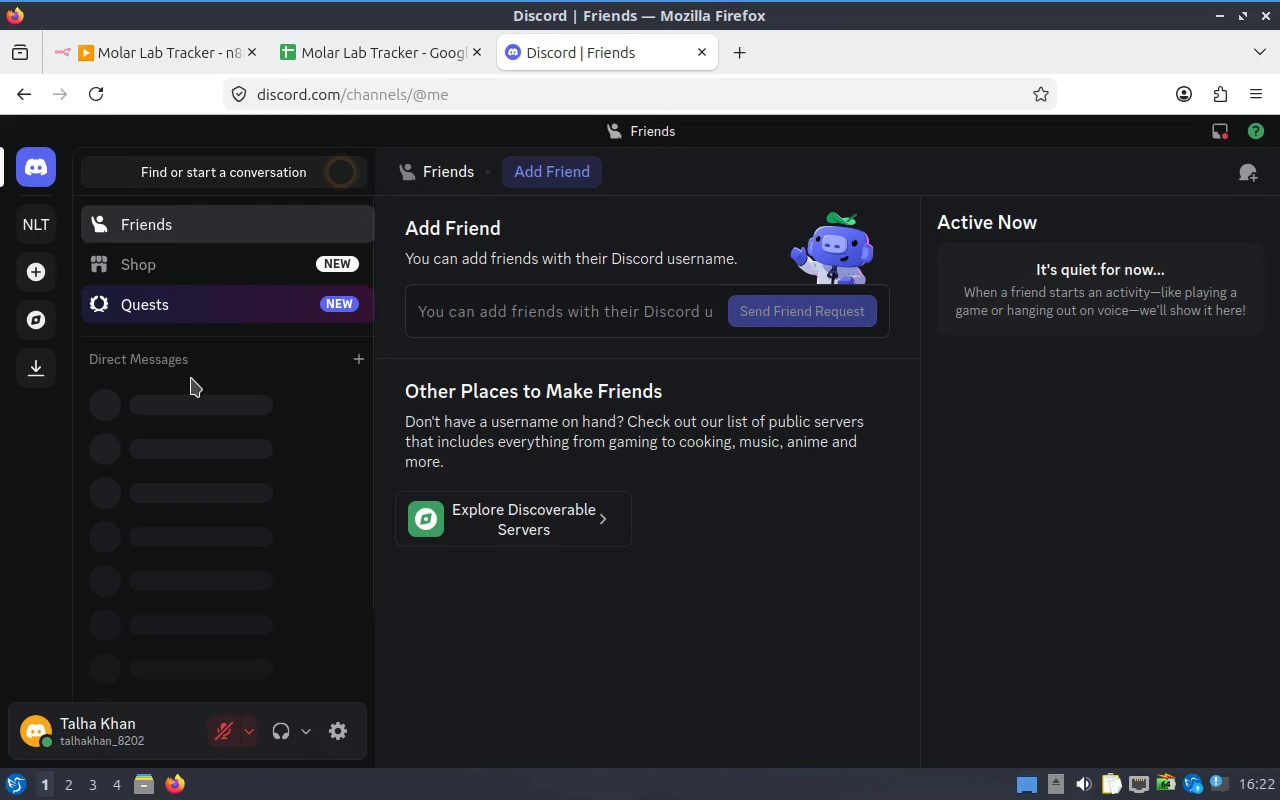 
left_click([190, 406])
 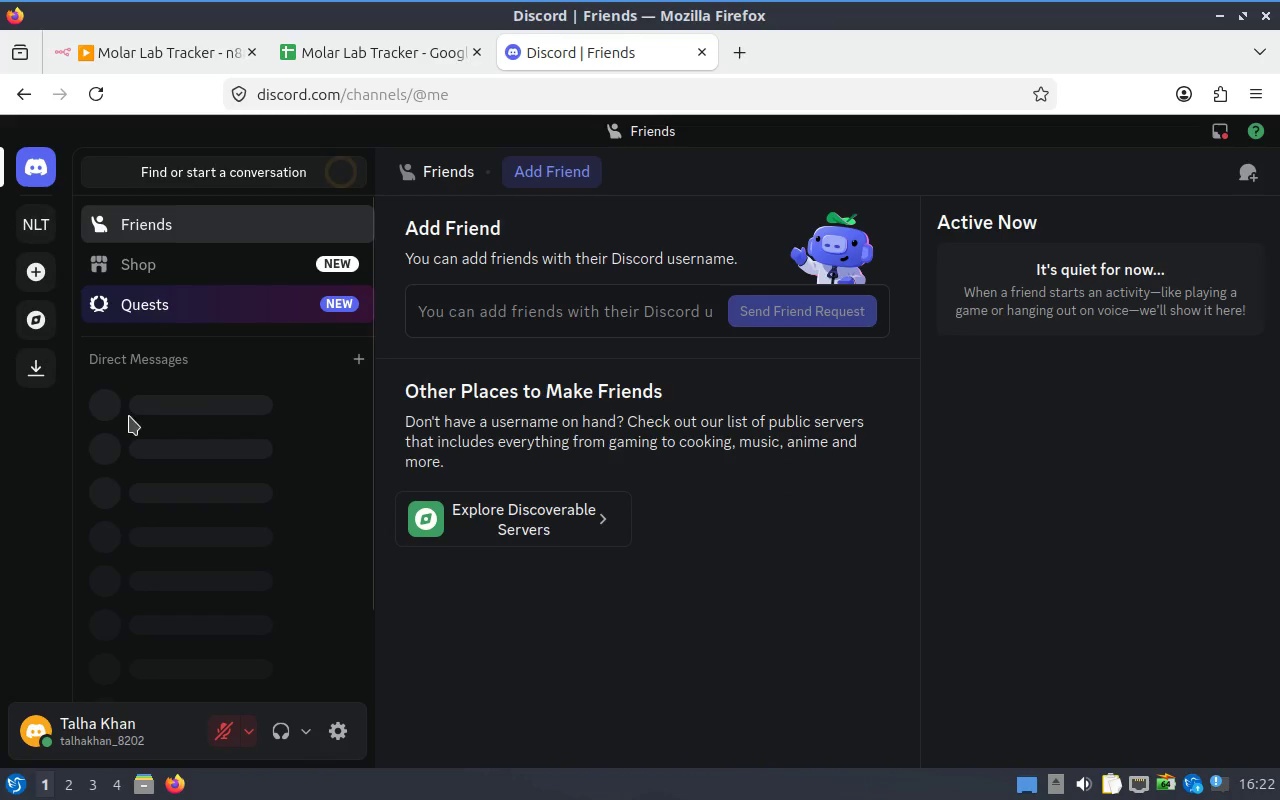 
left_click_drag(start_coordinate=[128, 417], to_coordinate=[196, 438])
 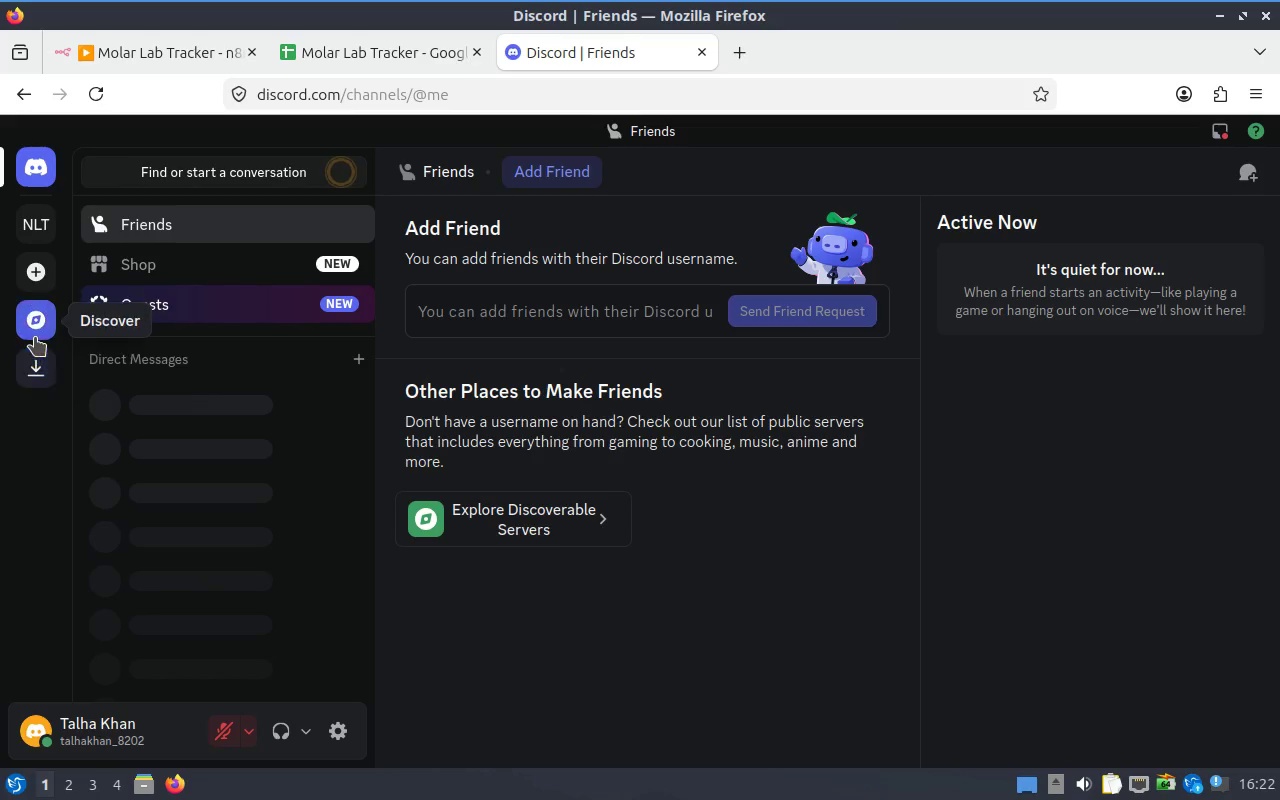 
left_click([342, 735])
 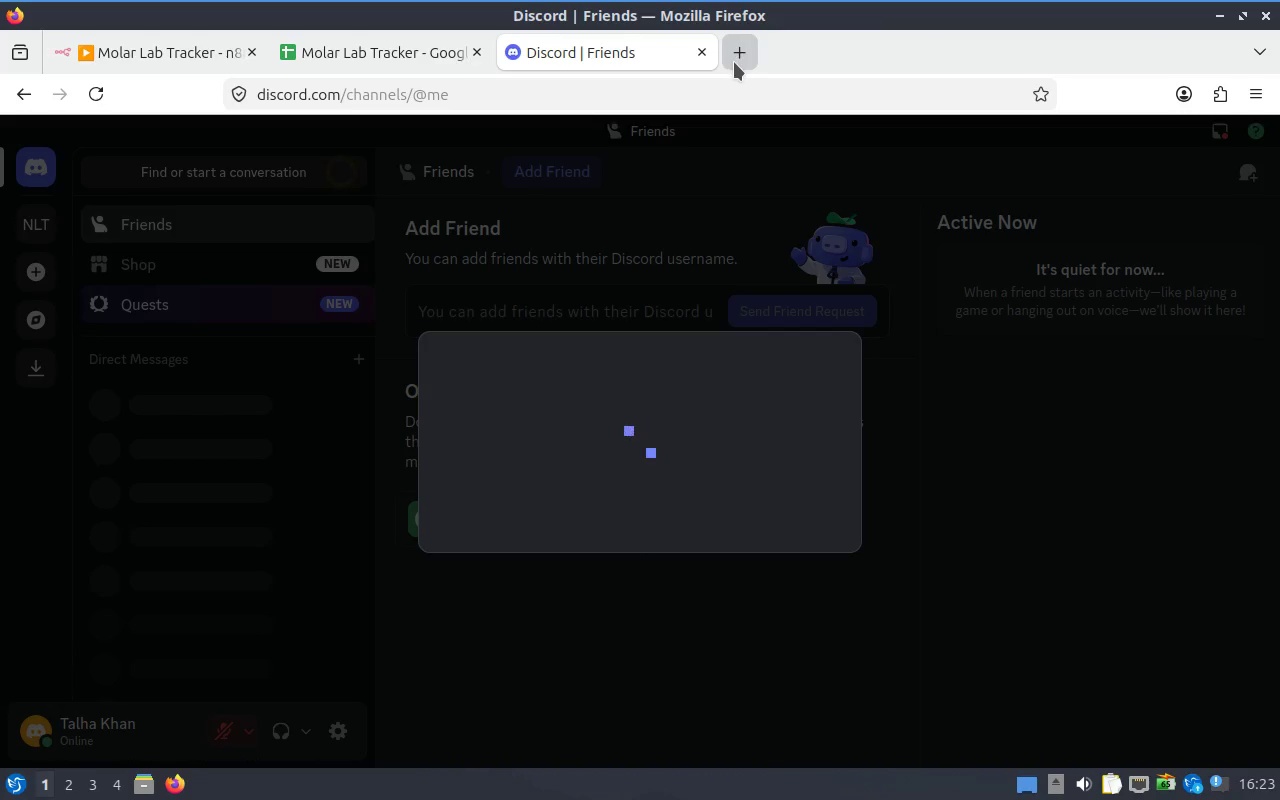 
wait(24.27)
 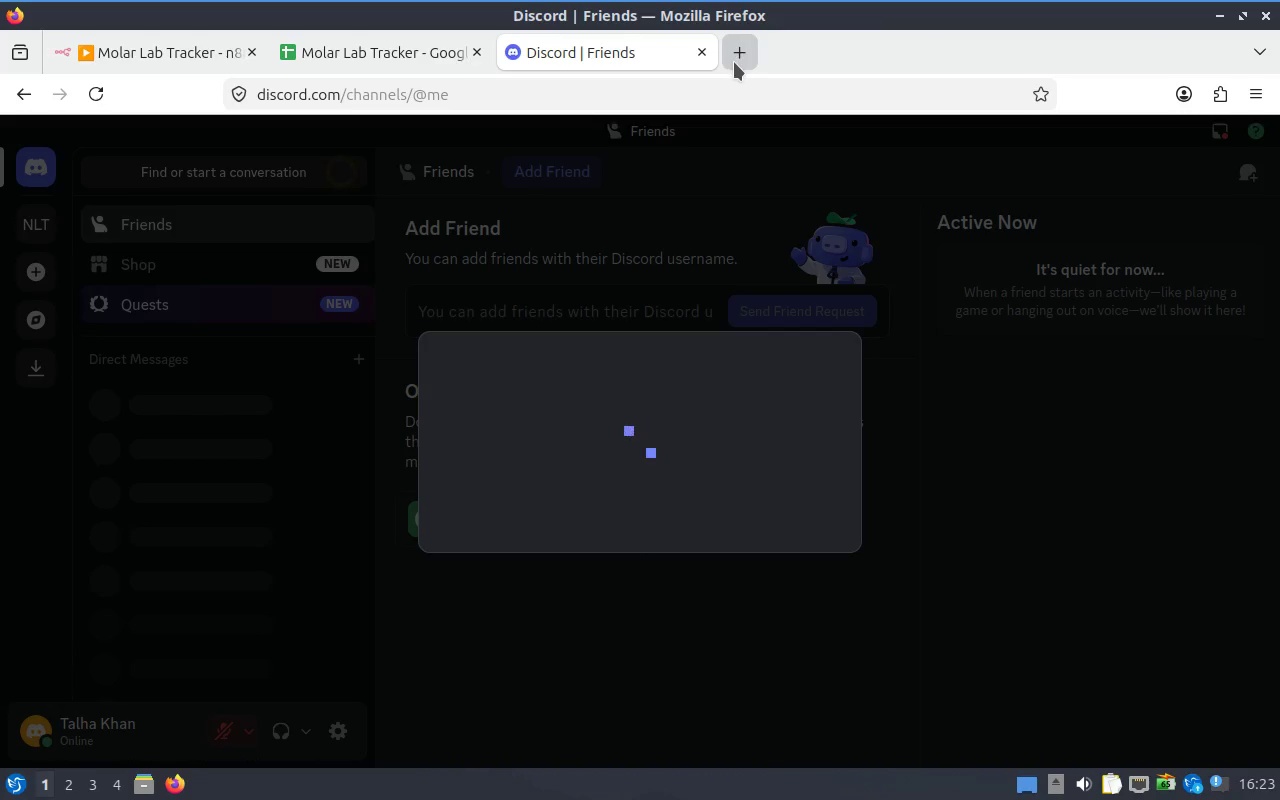 
key(Alt+AltLeft)
 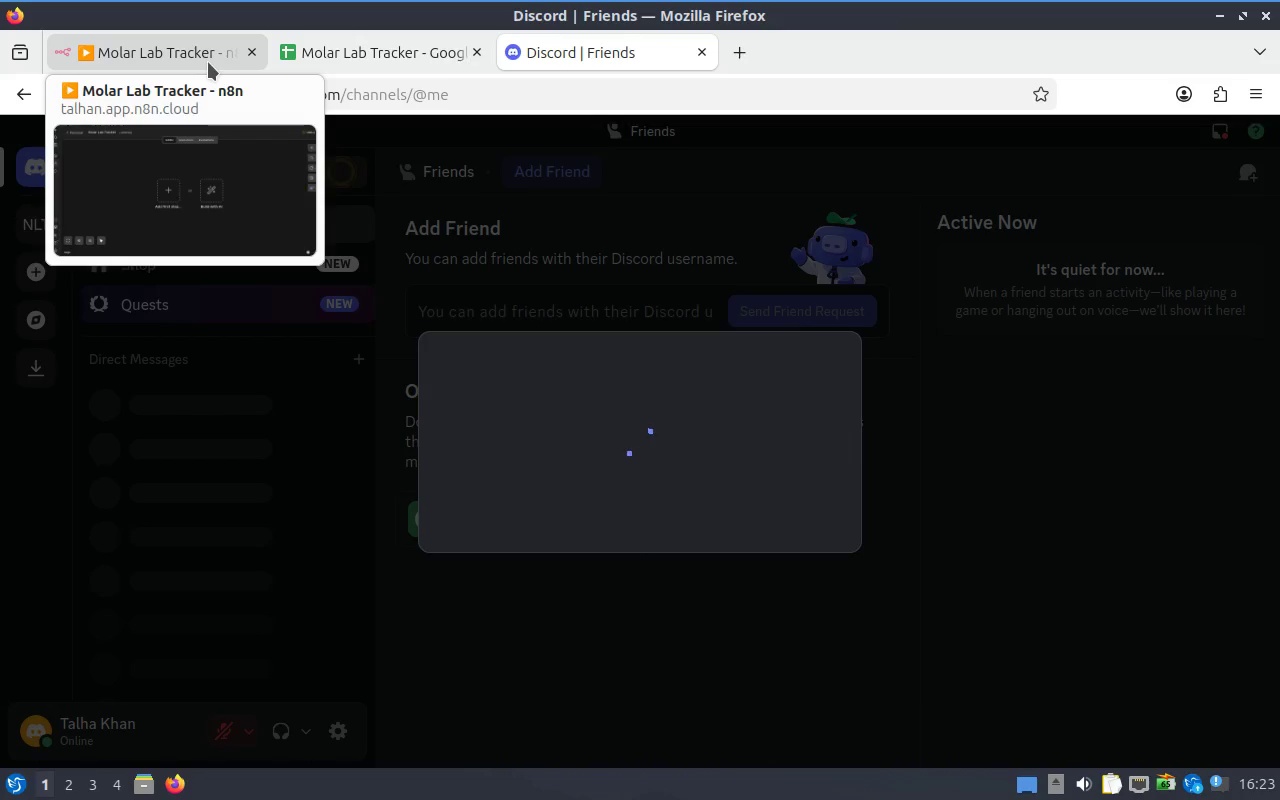 
key(Alt+Tab)